 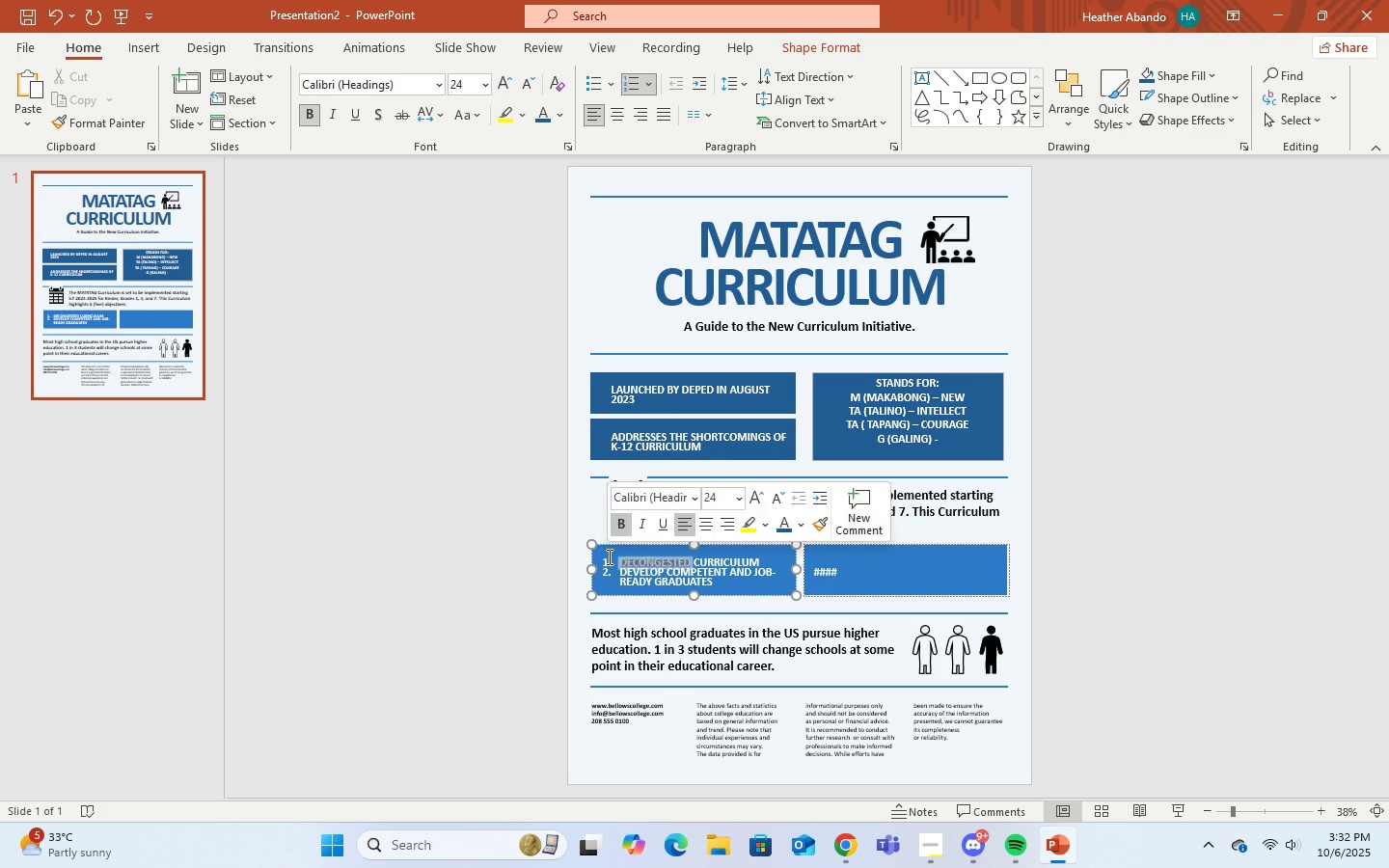 
middle_click([610, 557])
 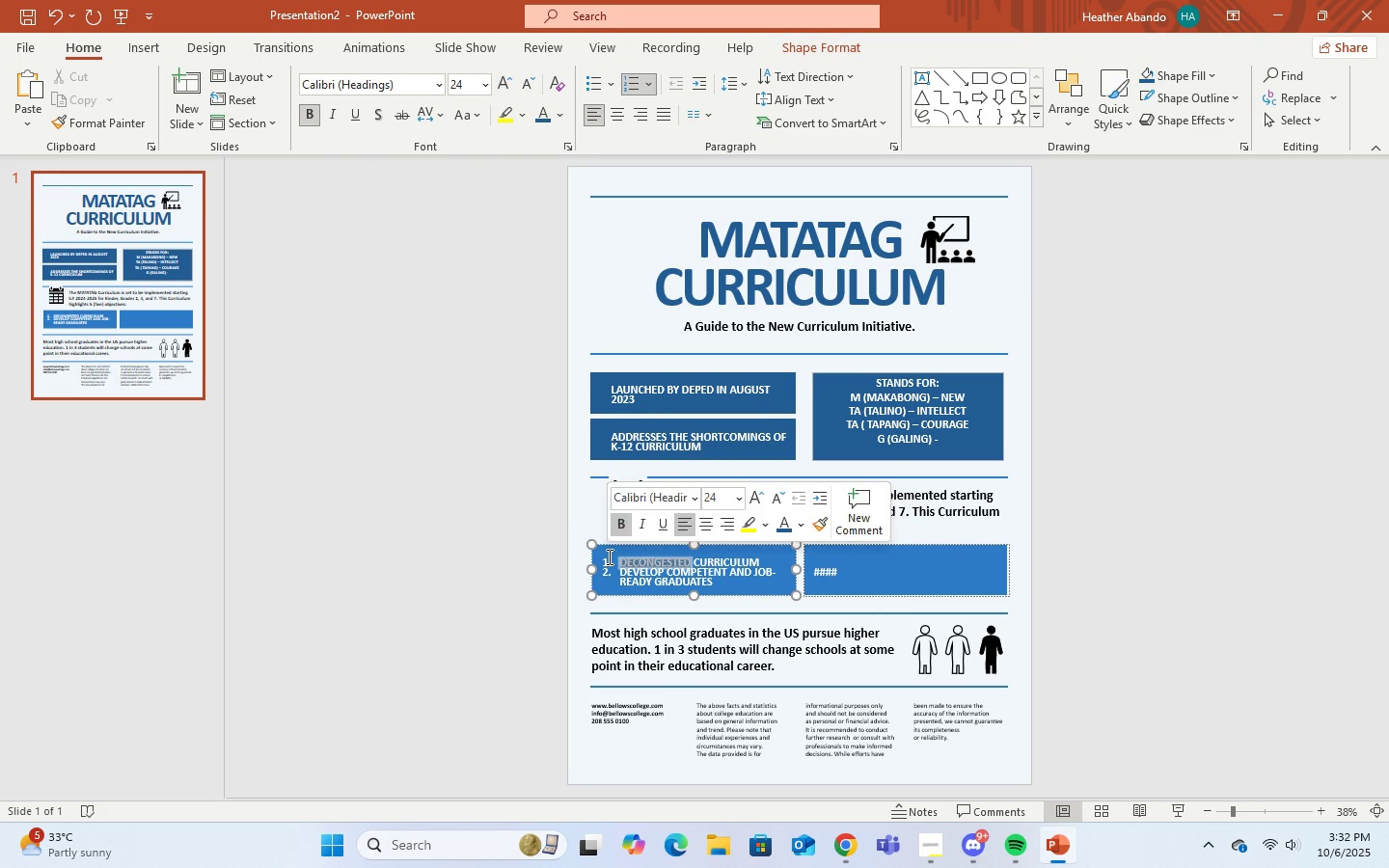 
middle_click([608, 556])
 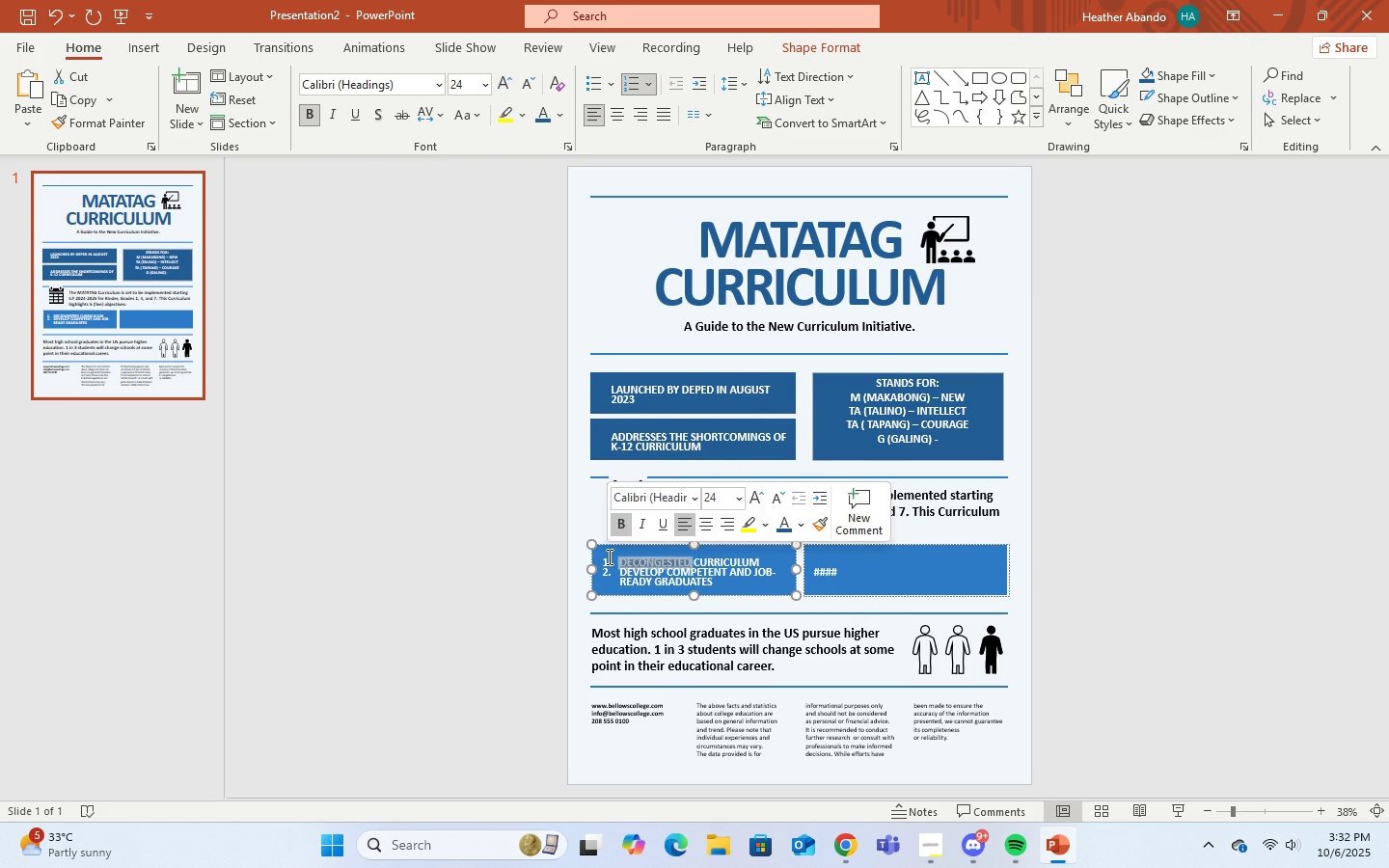 
left_click([608, 556])
 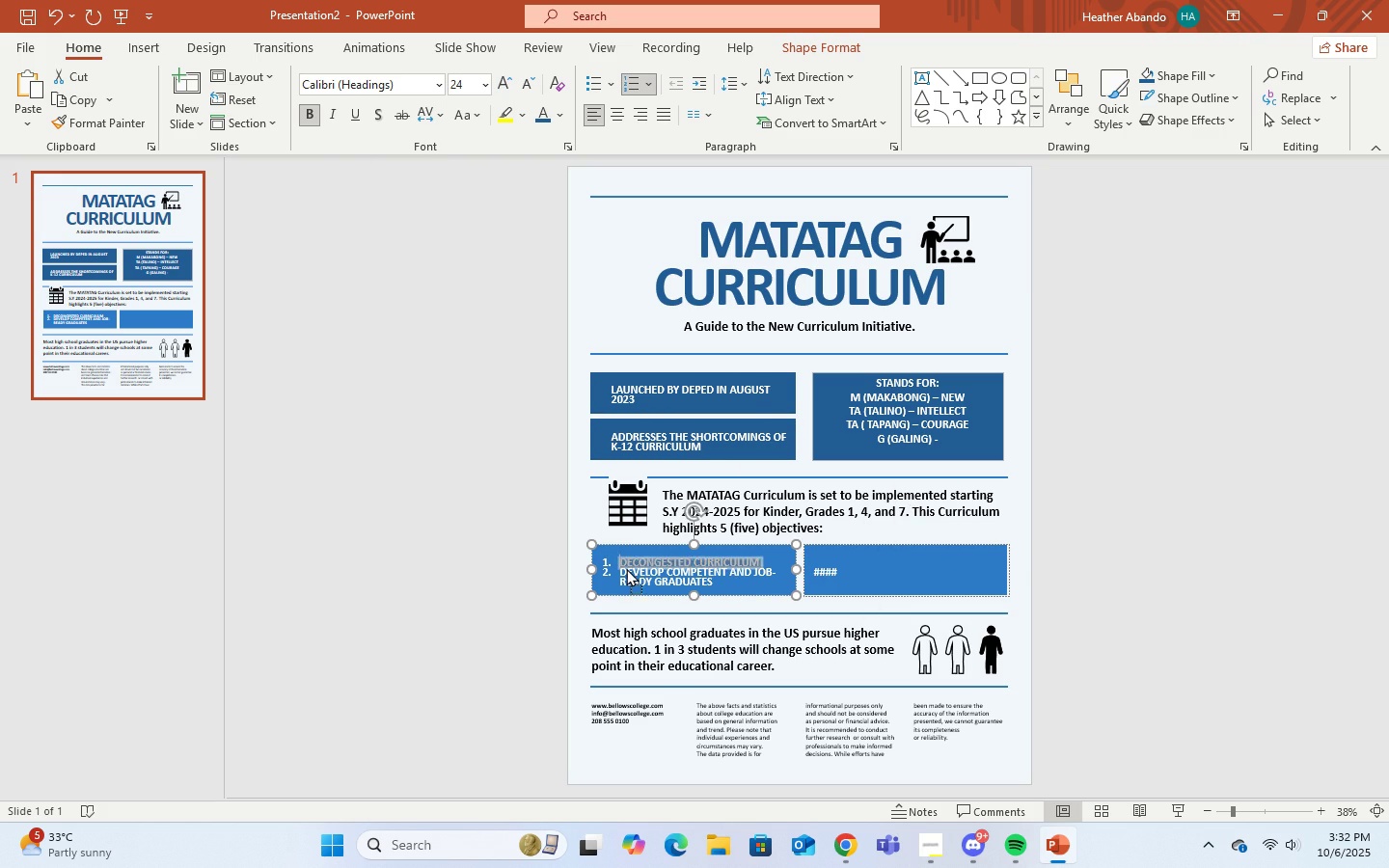 
middle_click([608, 556])